 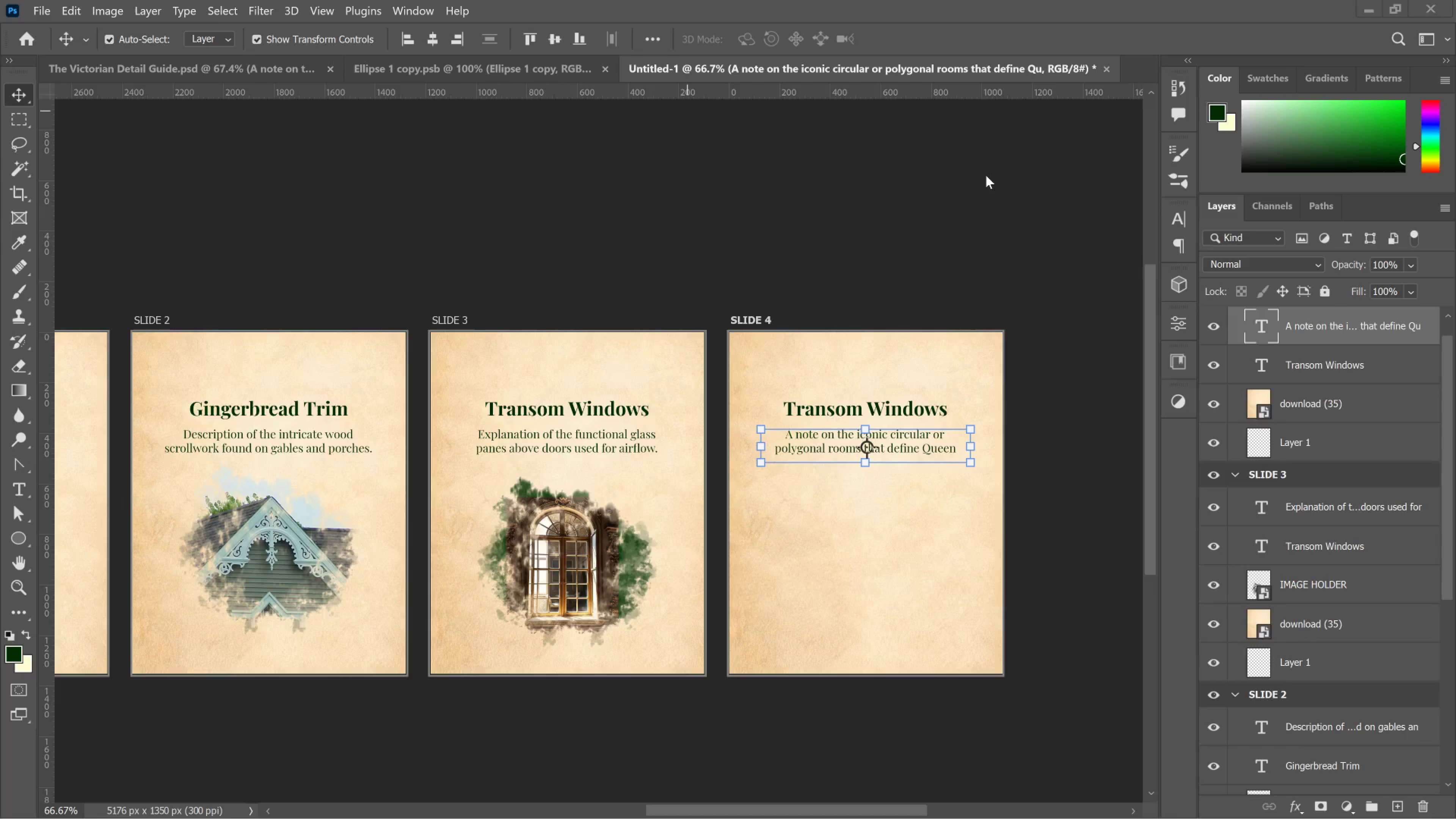 
left_click([858, 407])
 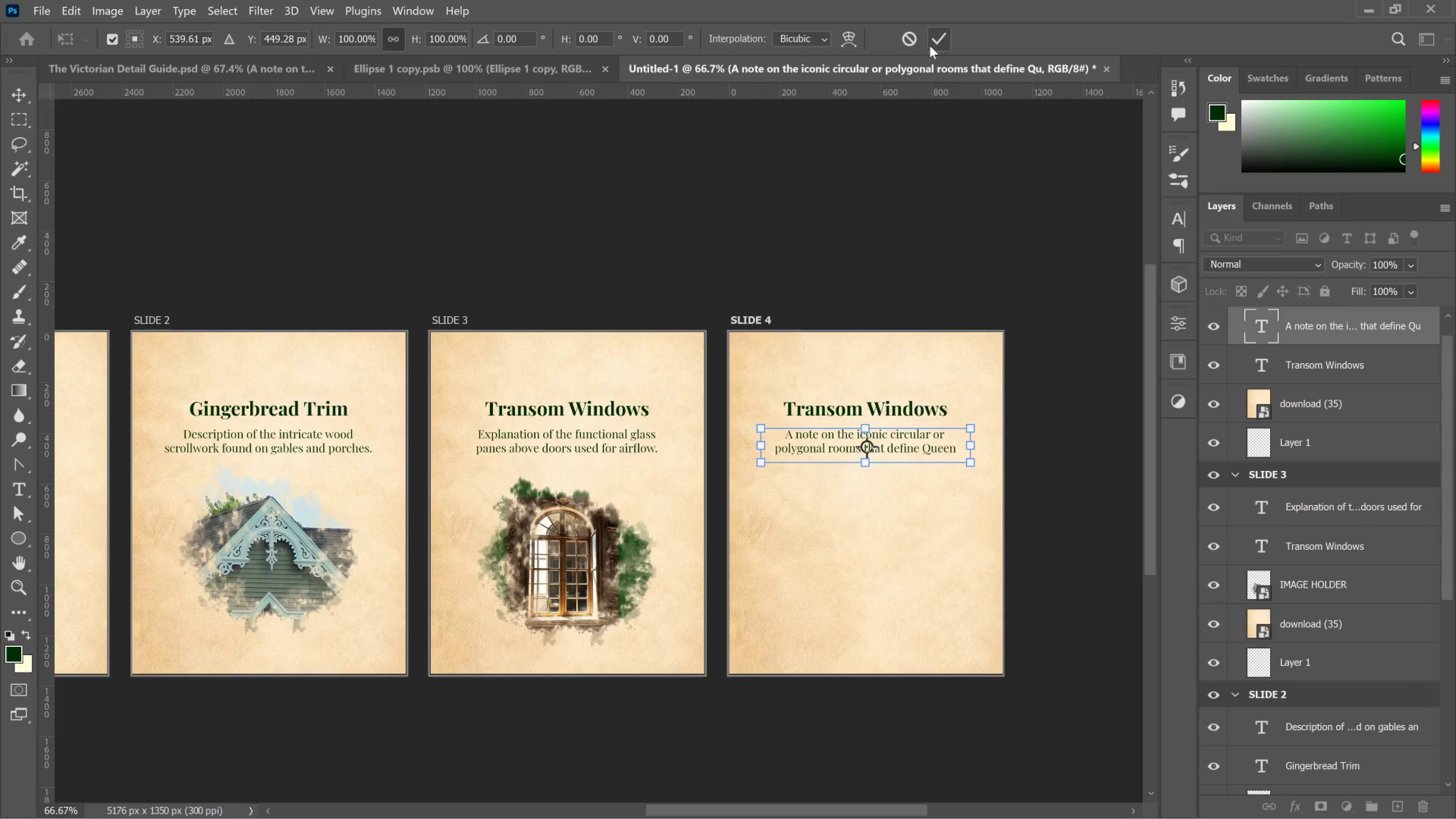 
left_click([907, 42])
 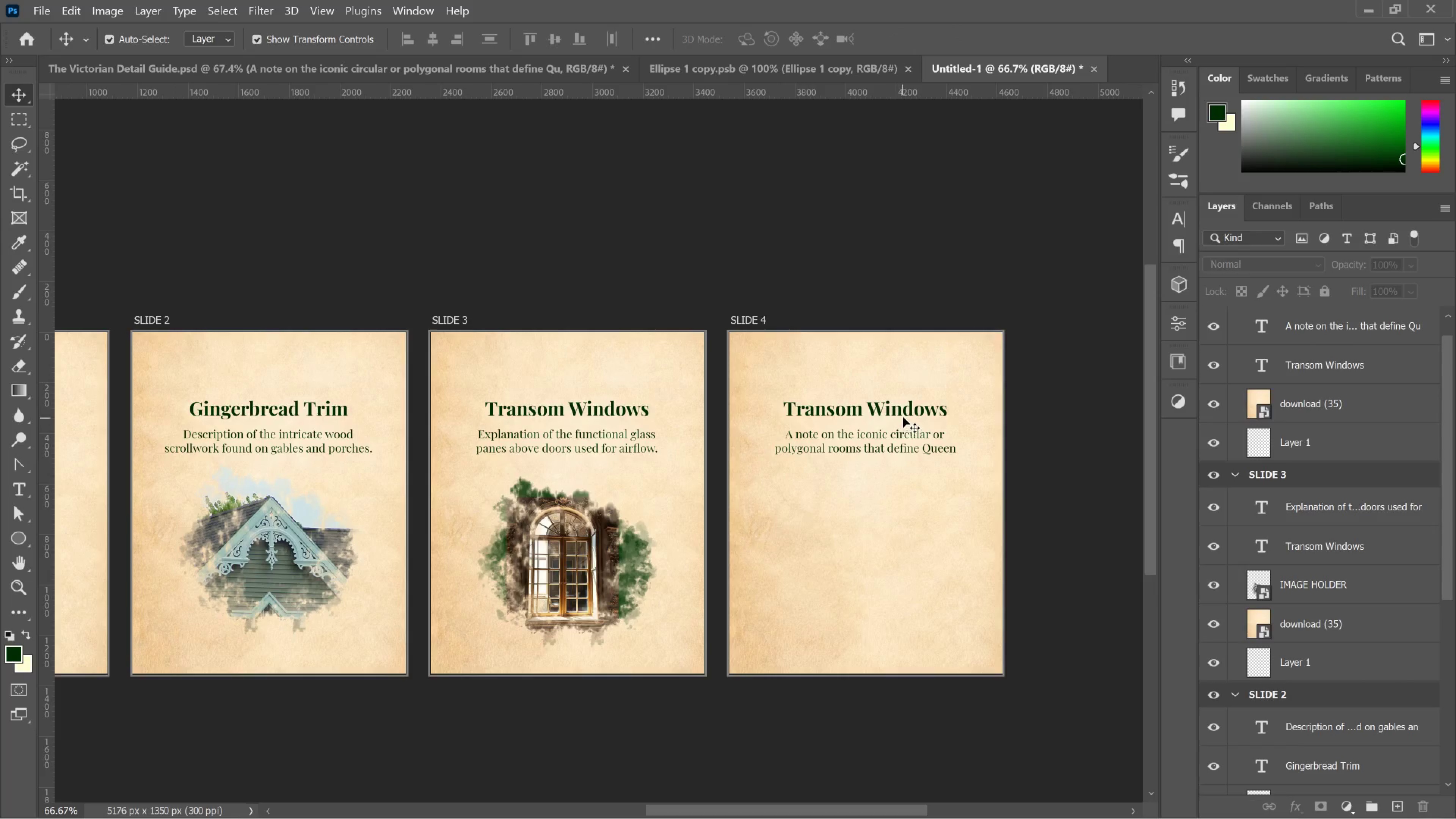 
left_click([906, 413])
 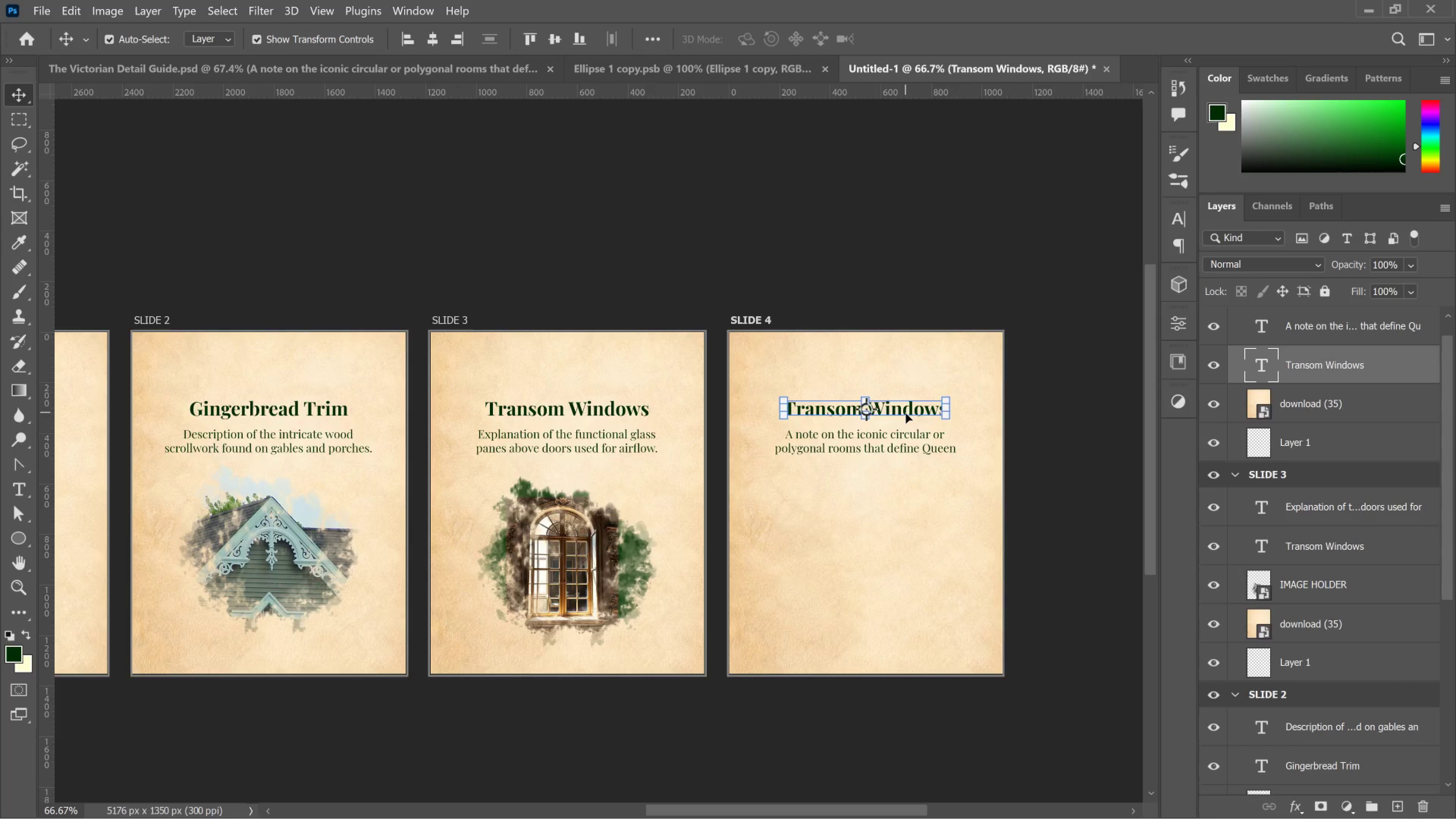 
key(Alt+AltLeft)
 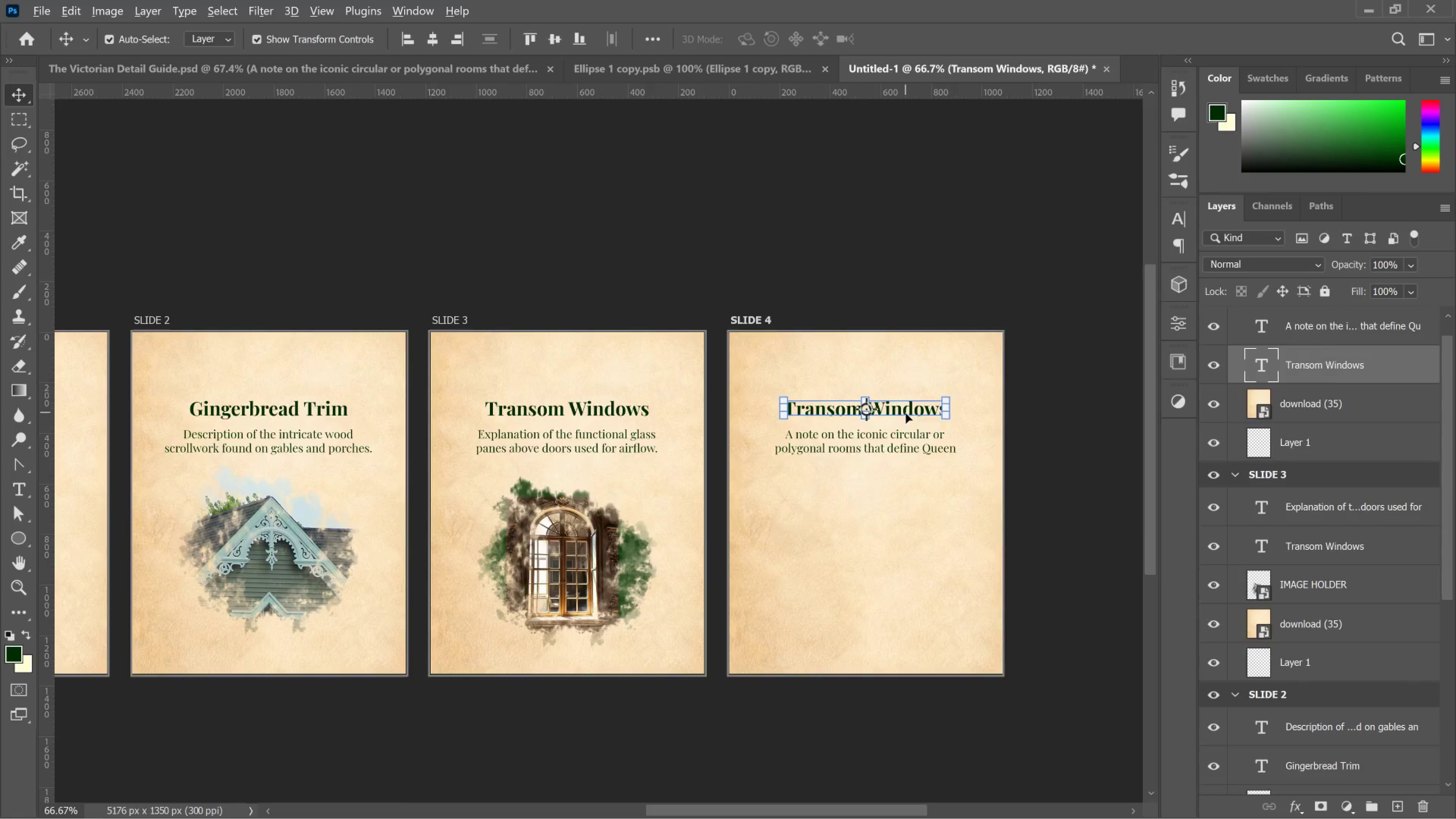 
key(Alt+Tab)